 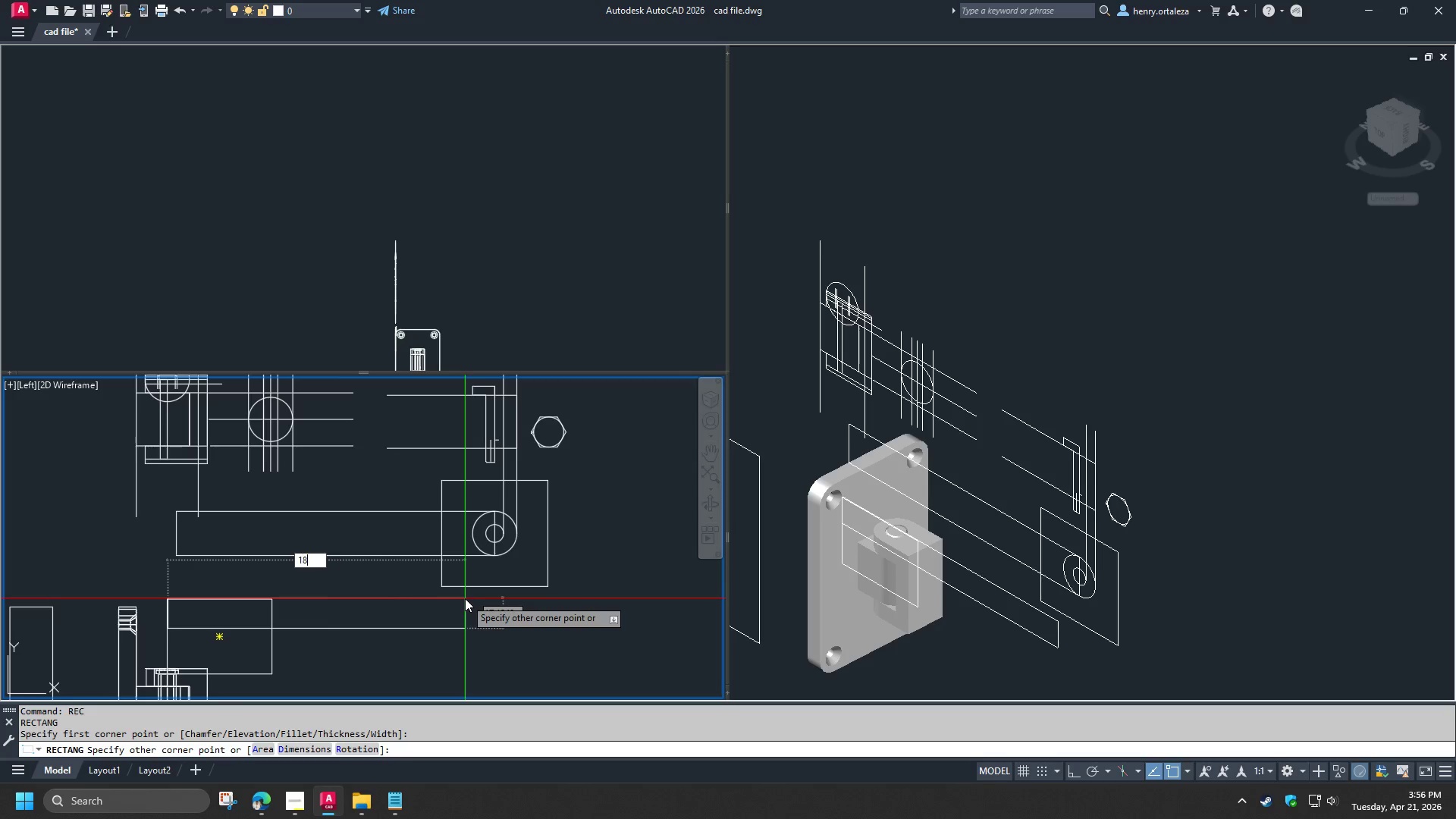 
key(Numpad8)
 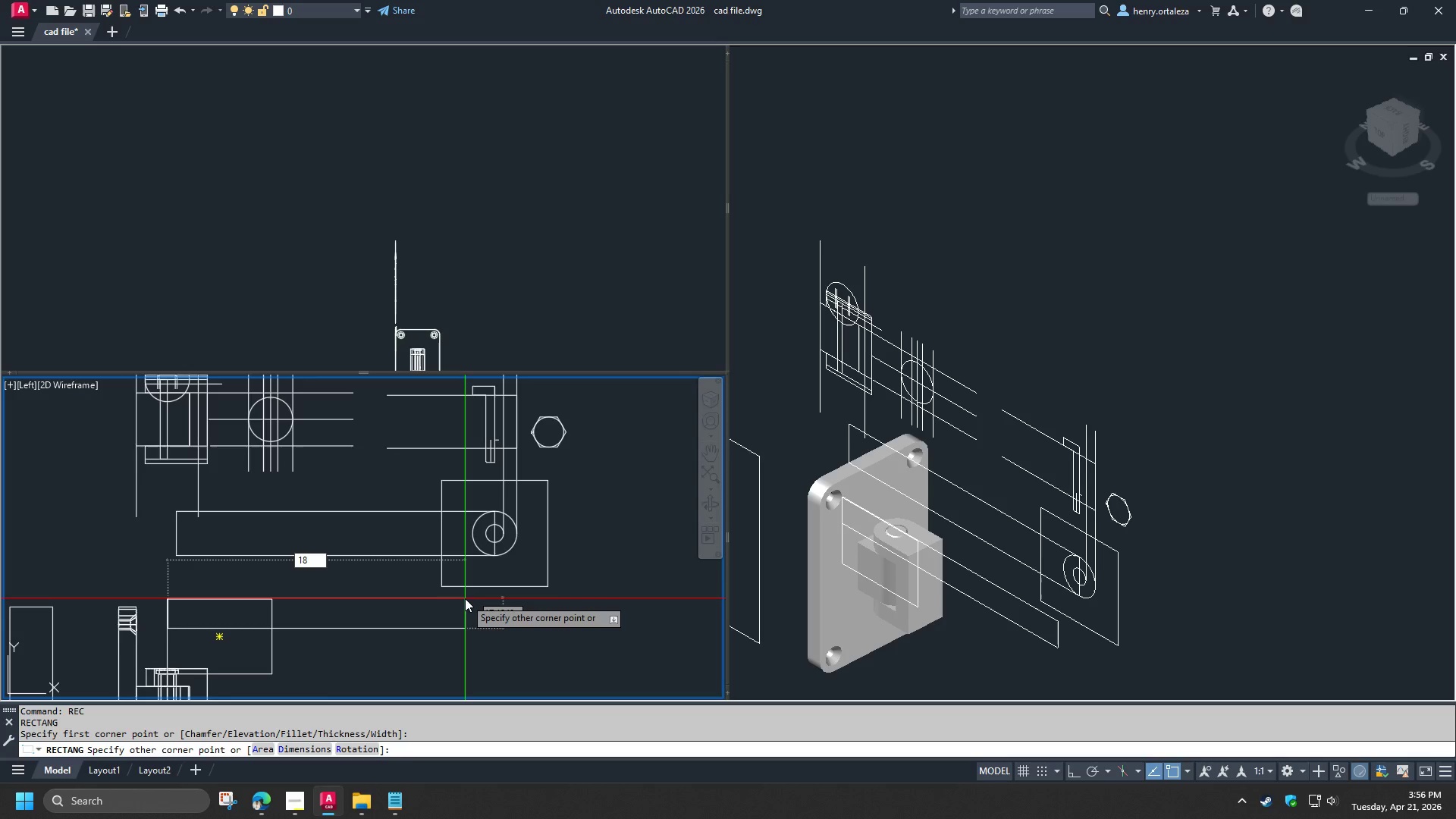 
key(Numpad0)
 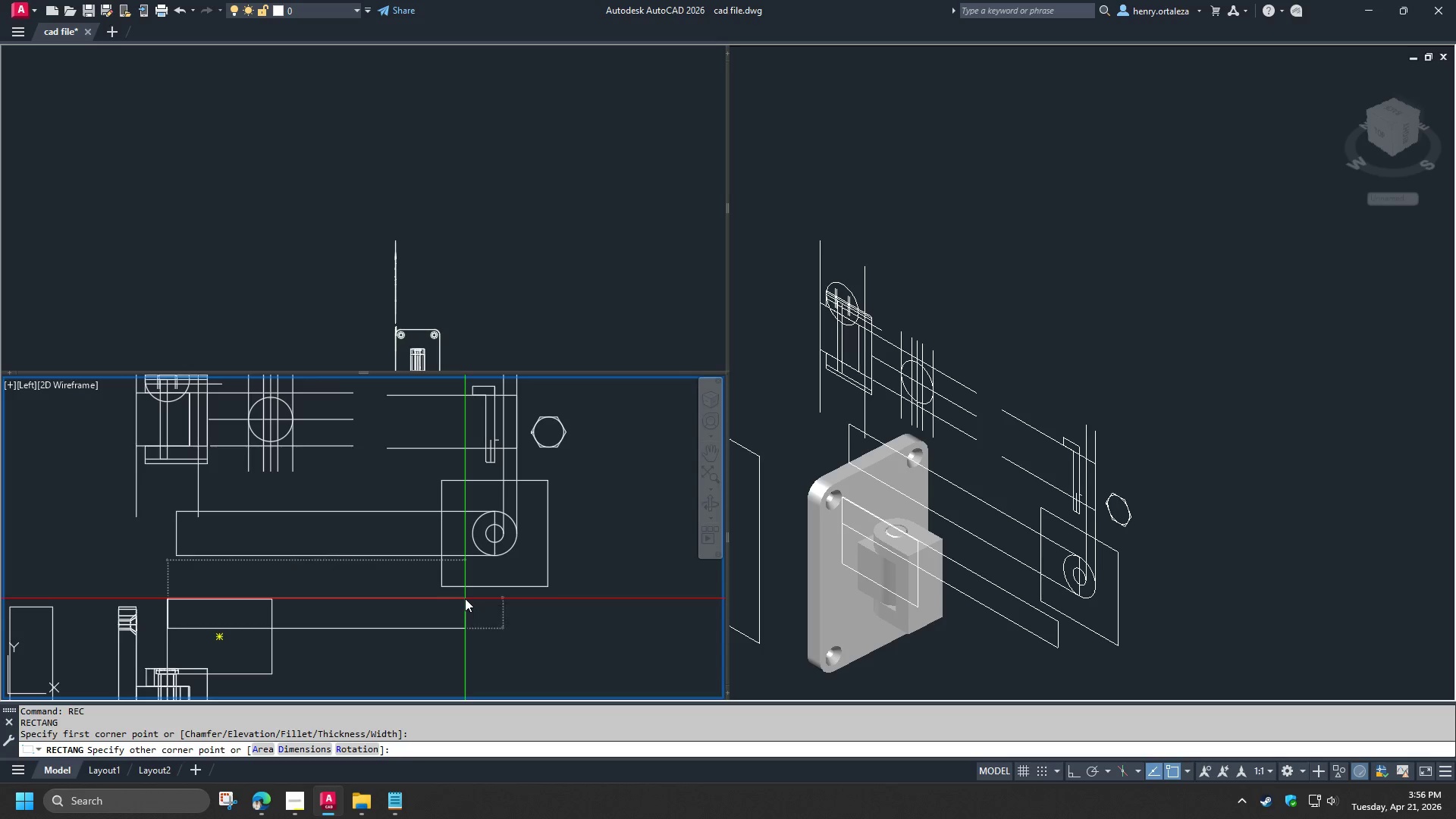 
key(Tab)
 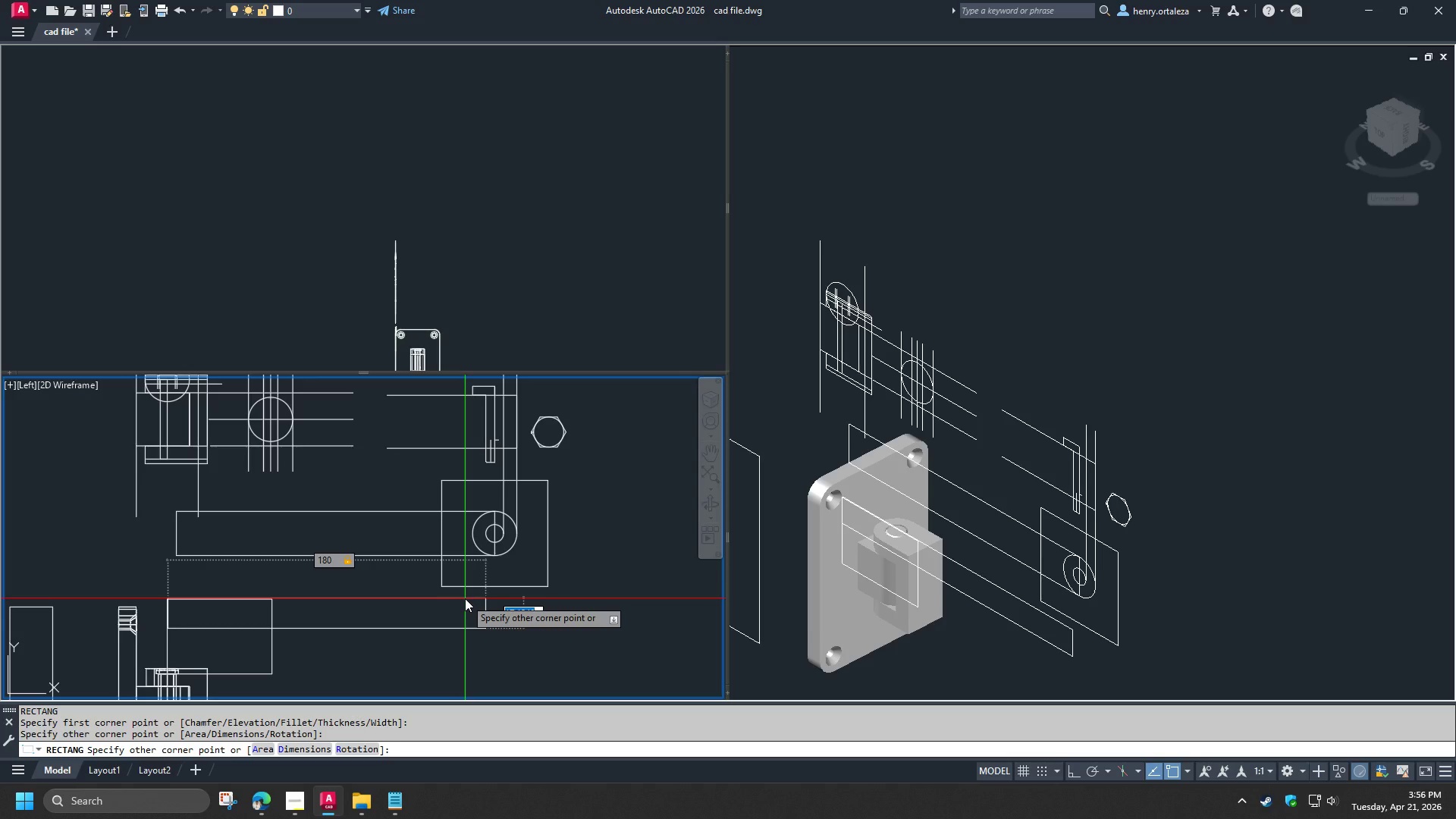 
key(Numpad2)
 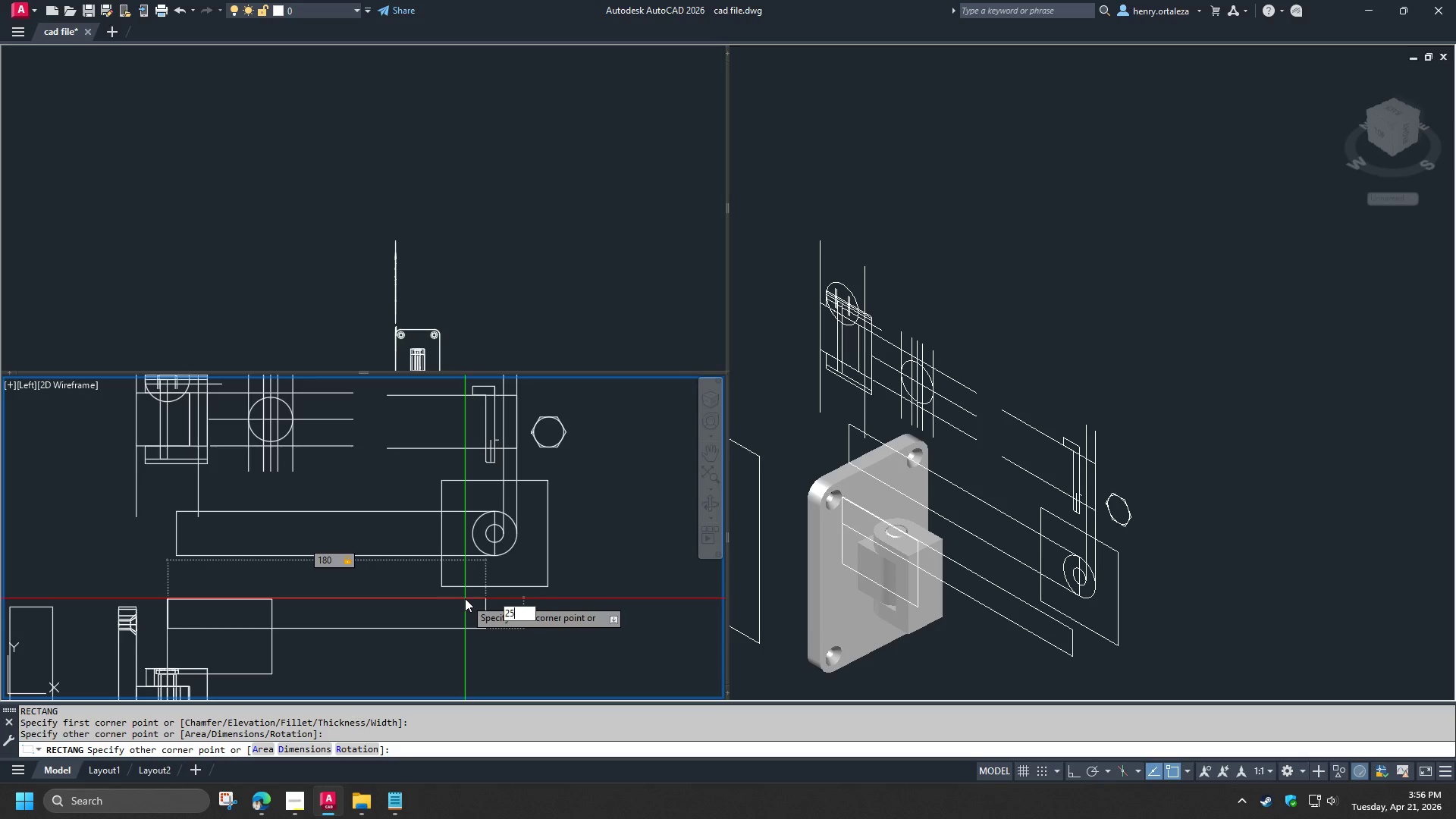 
key(Numpad5)
 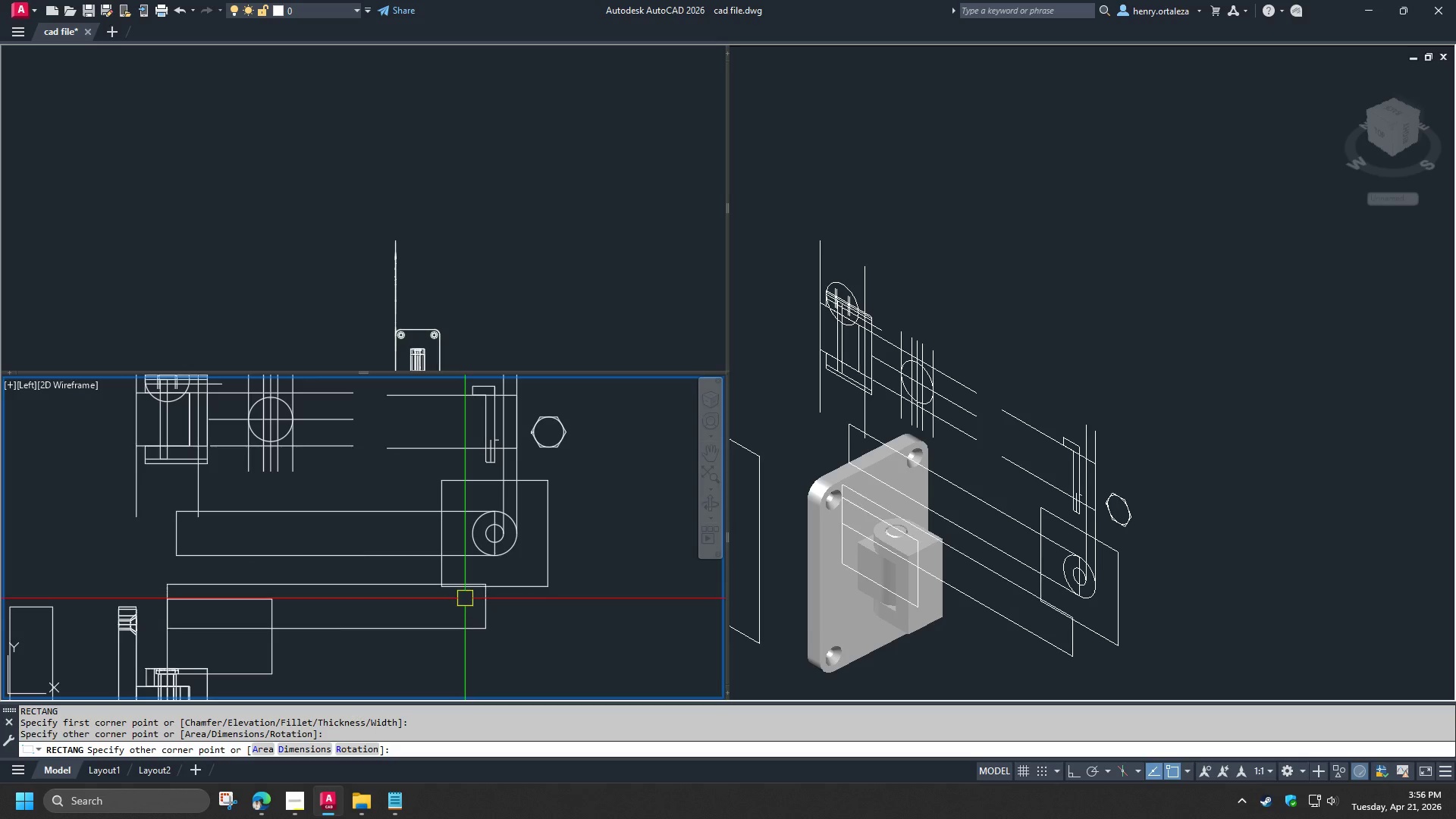 
key(NumpadEnter)
 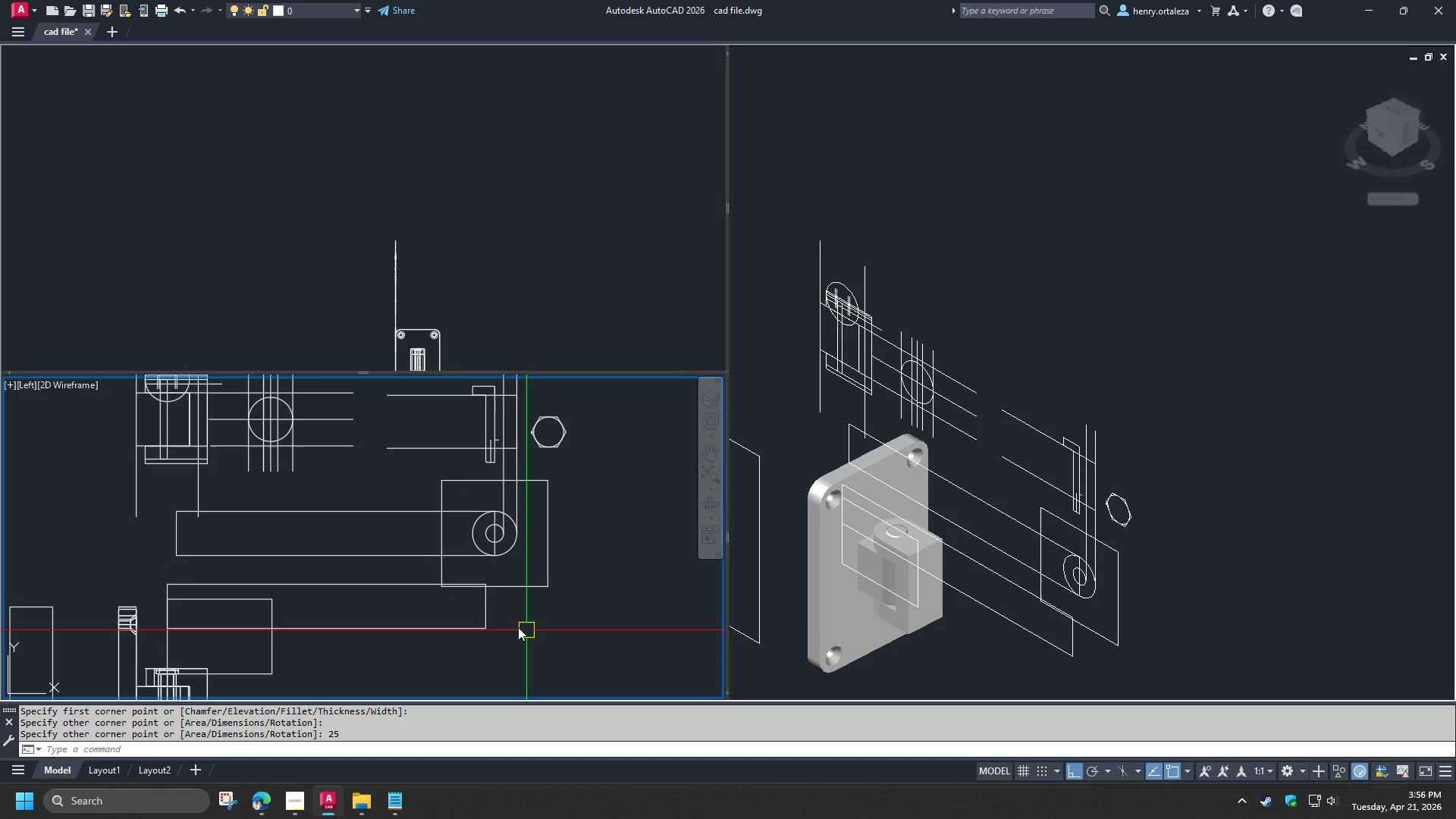 
scroll: coordinate [466, 620], scroll_direction: up, amount: 2.0
 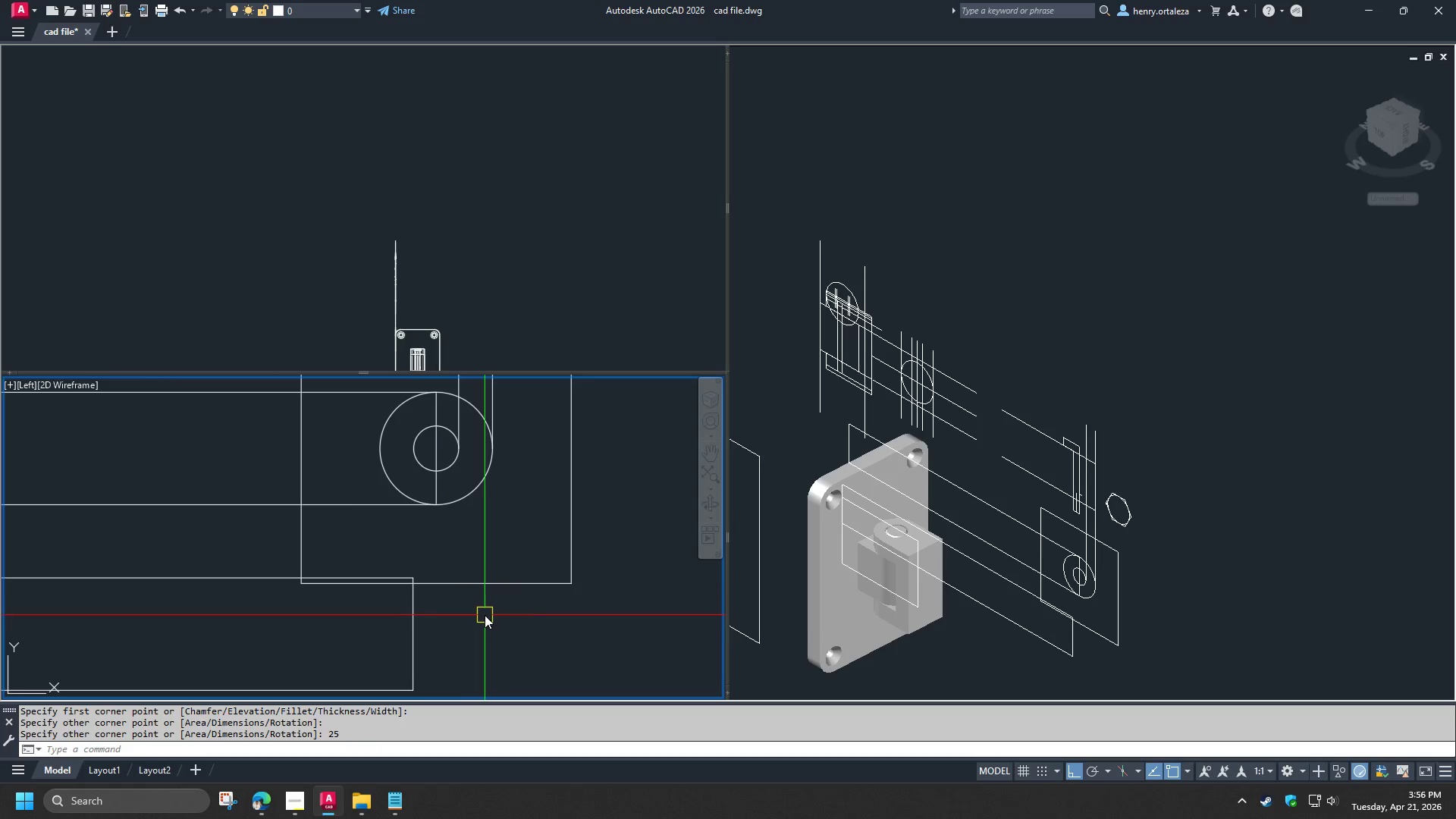 
scroll: coordinate [488, 613], scroll_direction: down, amount: 2.0
 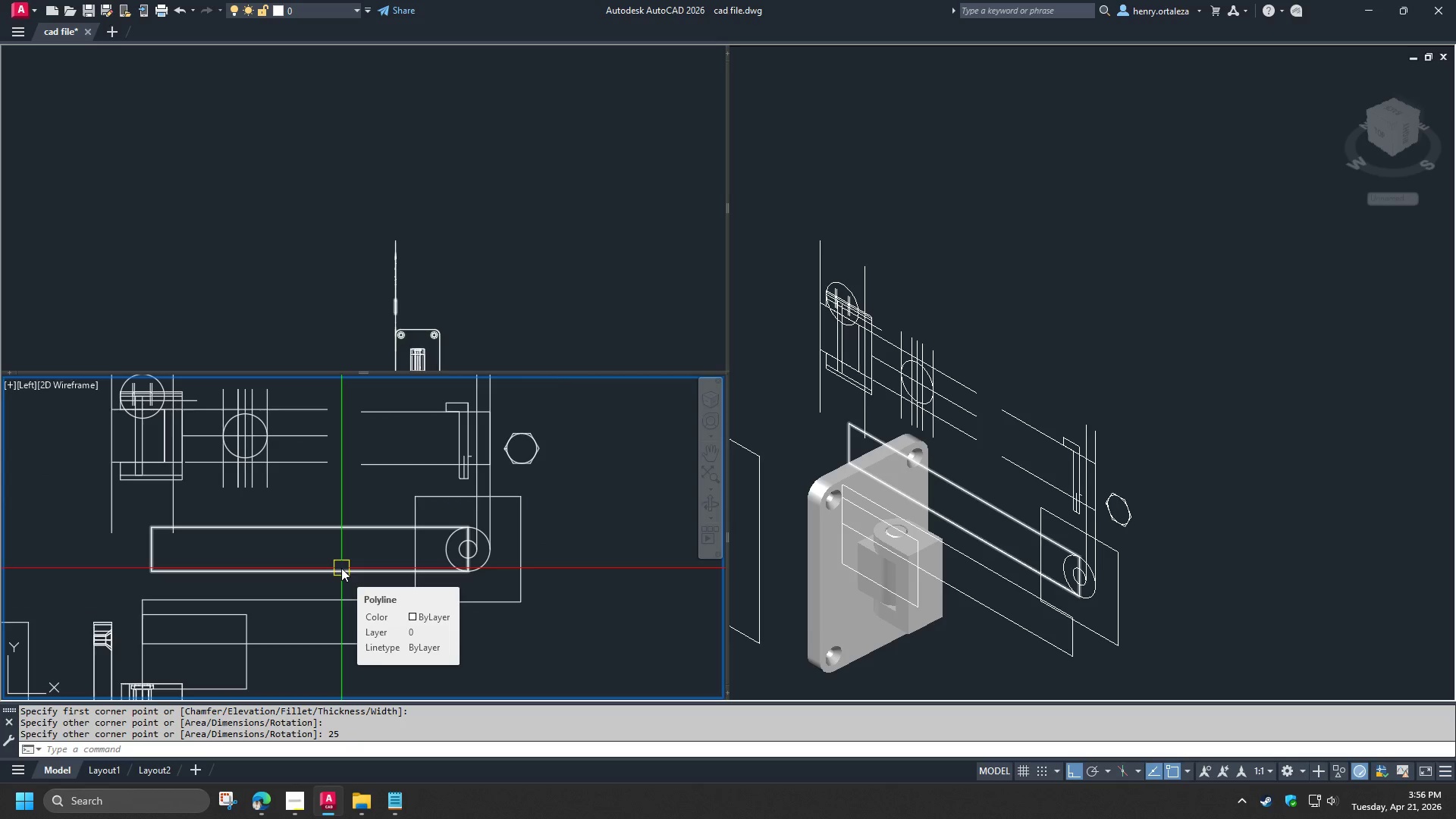 
left_click([341, 568])
 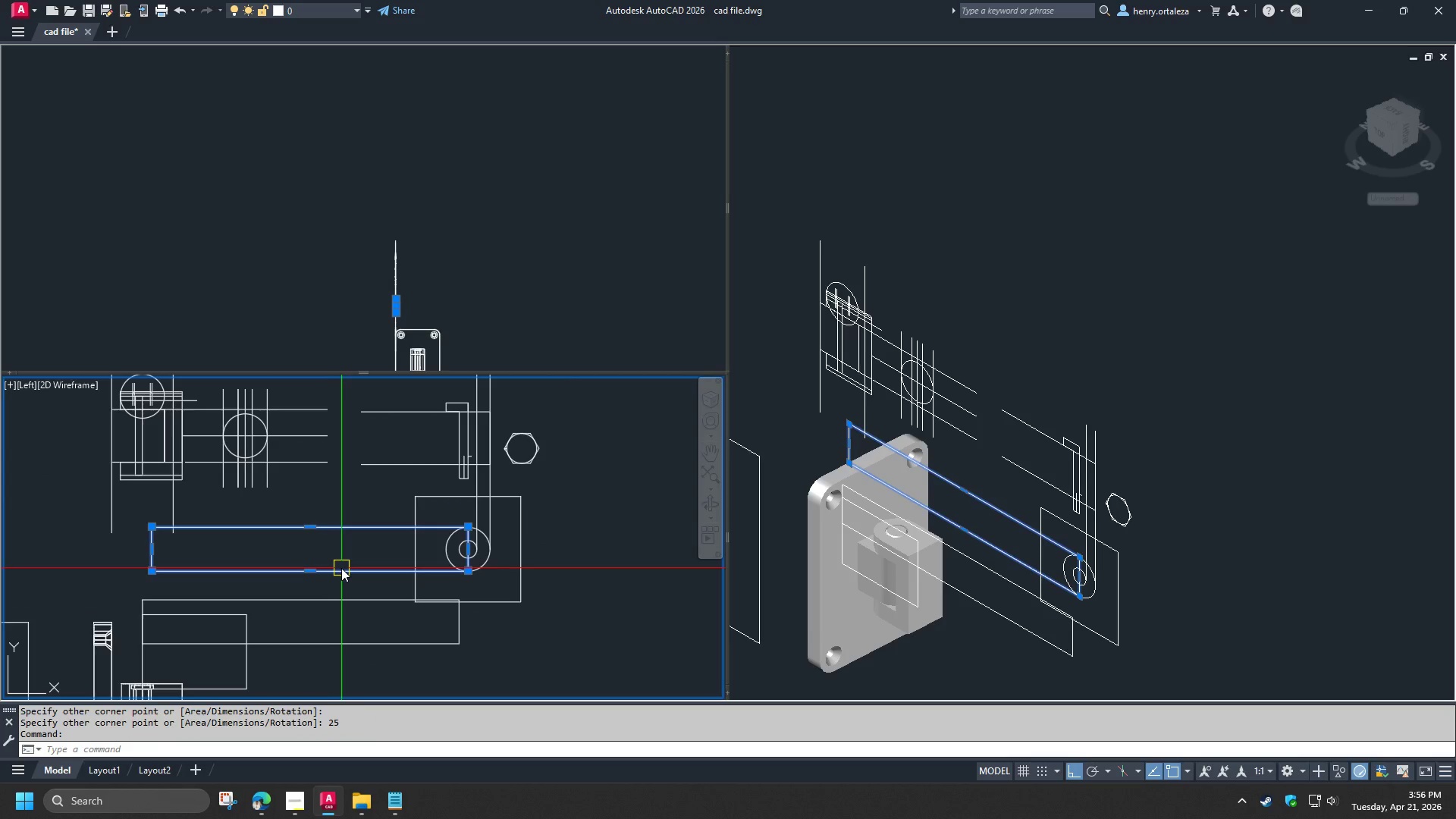 
key(E)
 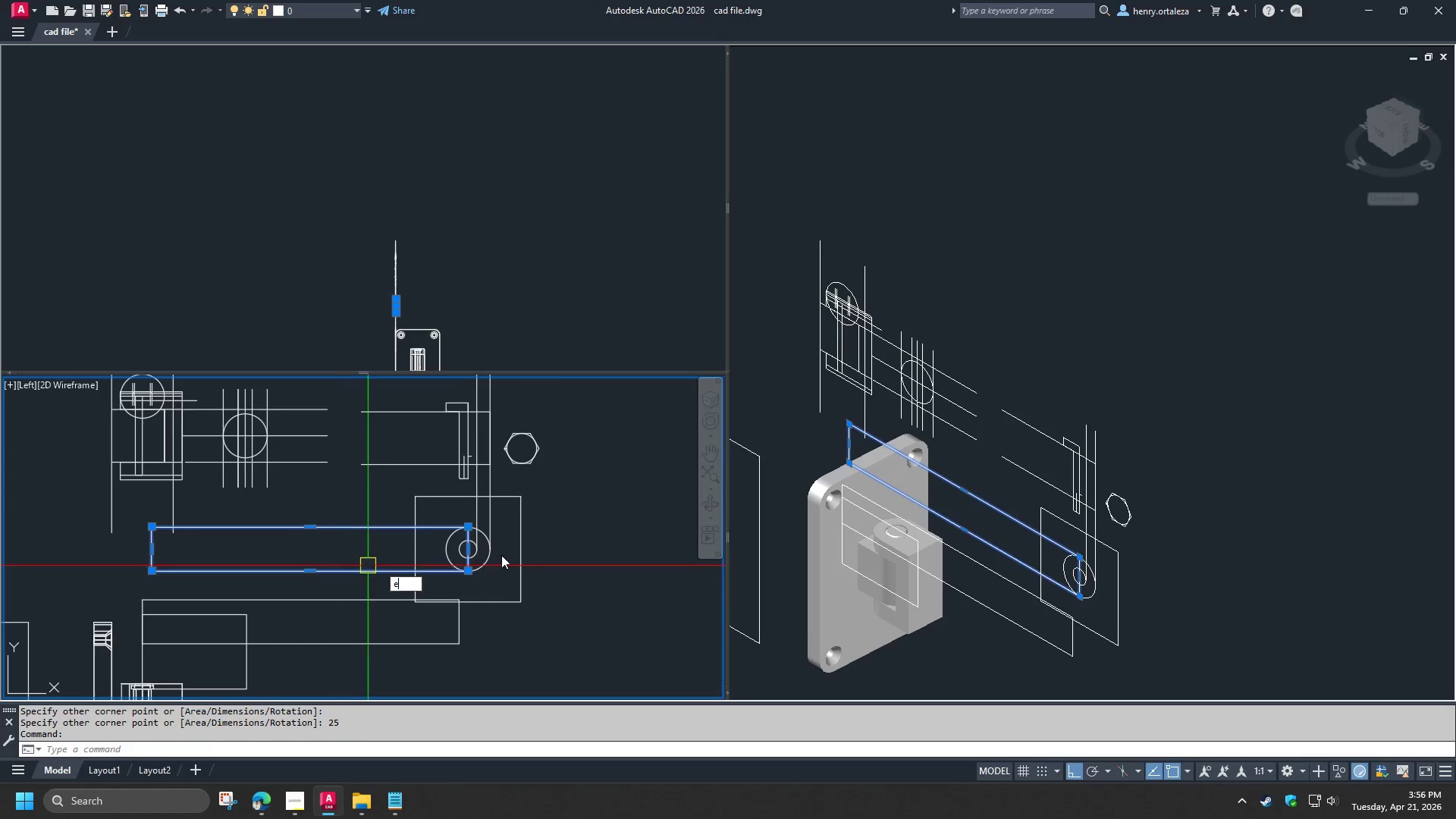 
key(Space)
 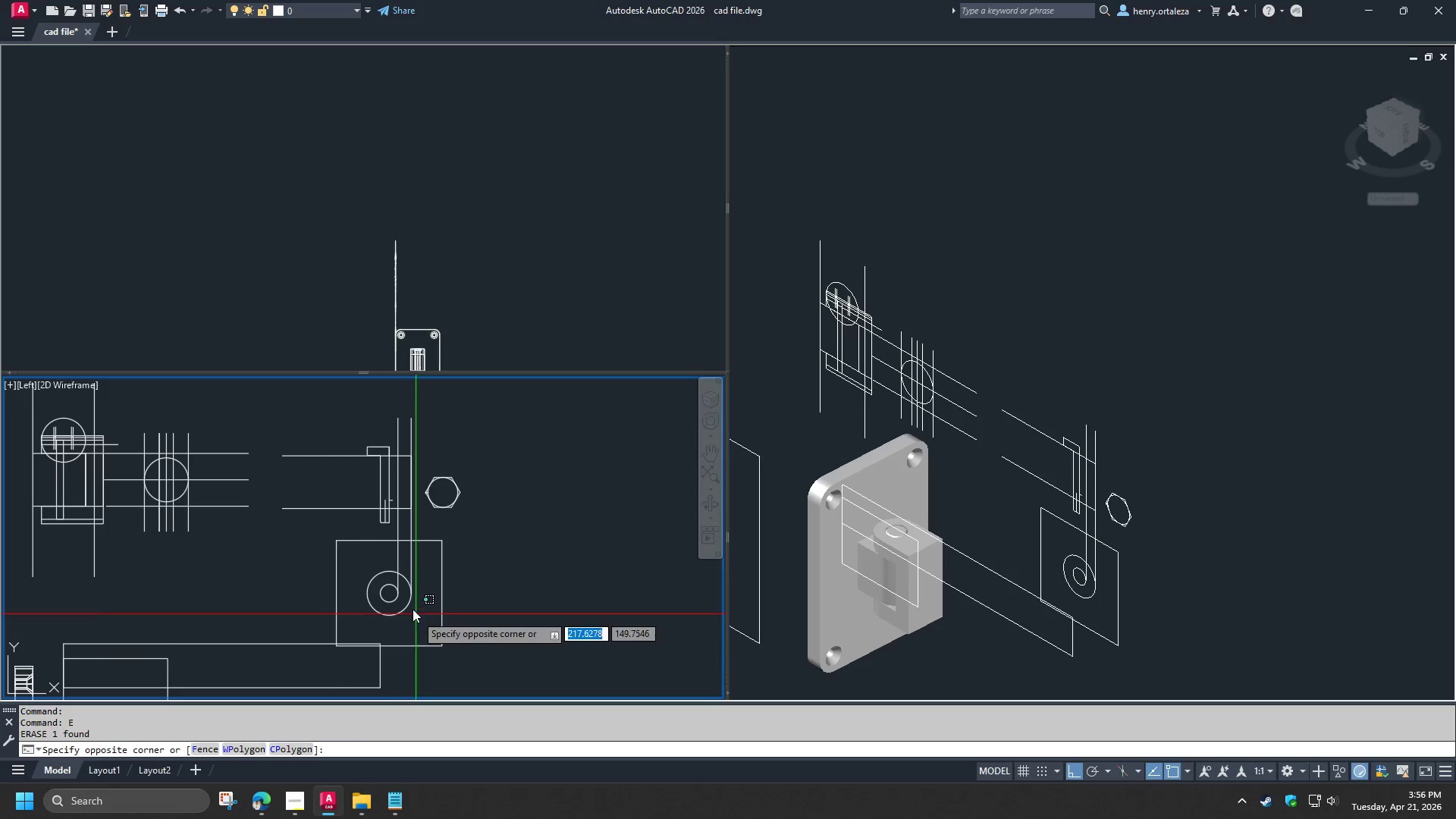 
left_click([294, 436])
 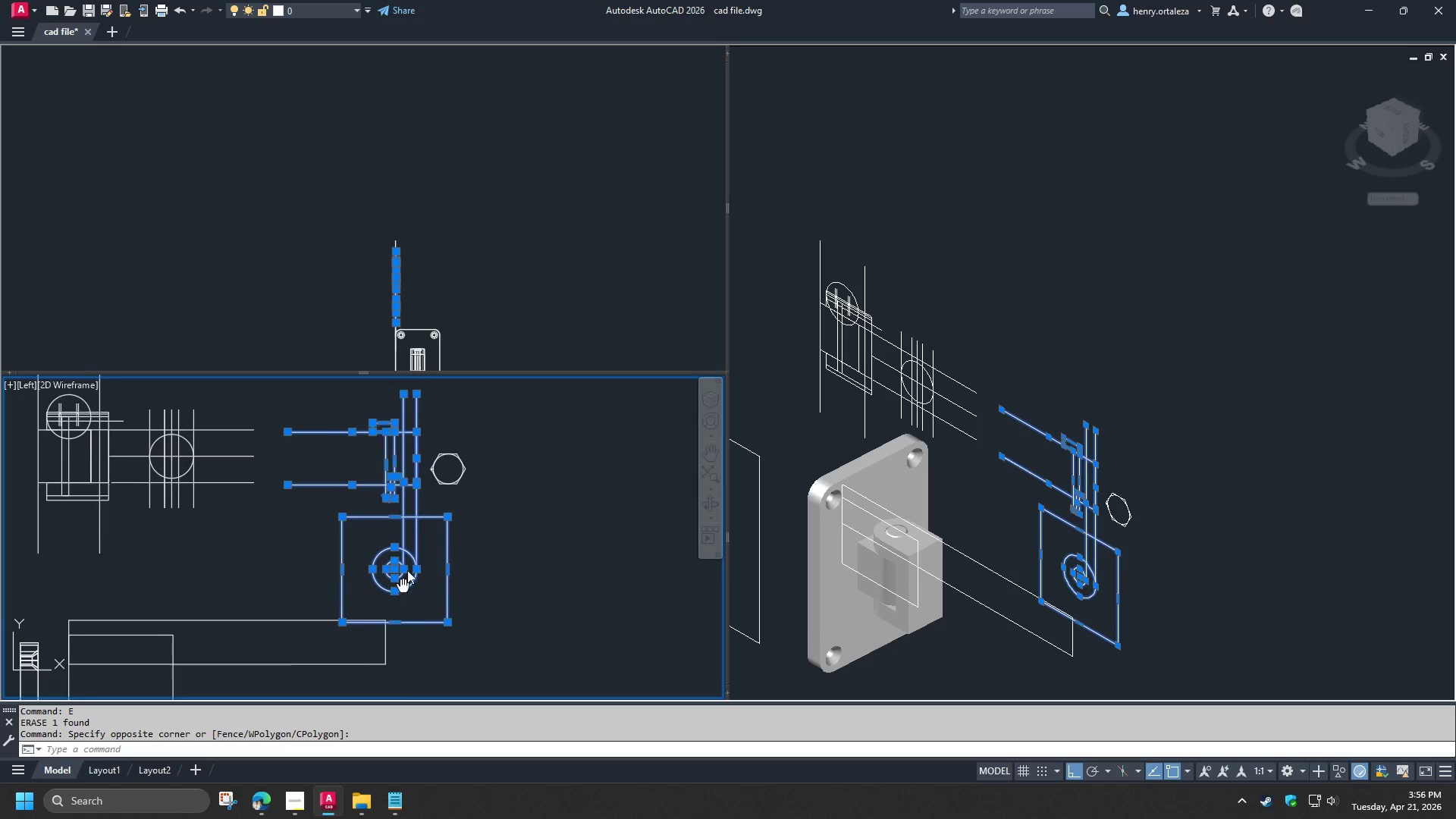 
key(M)
 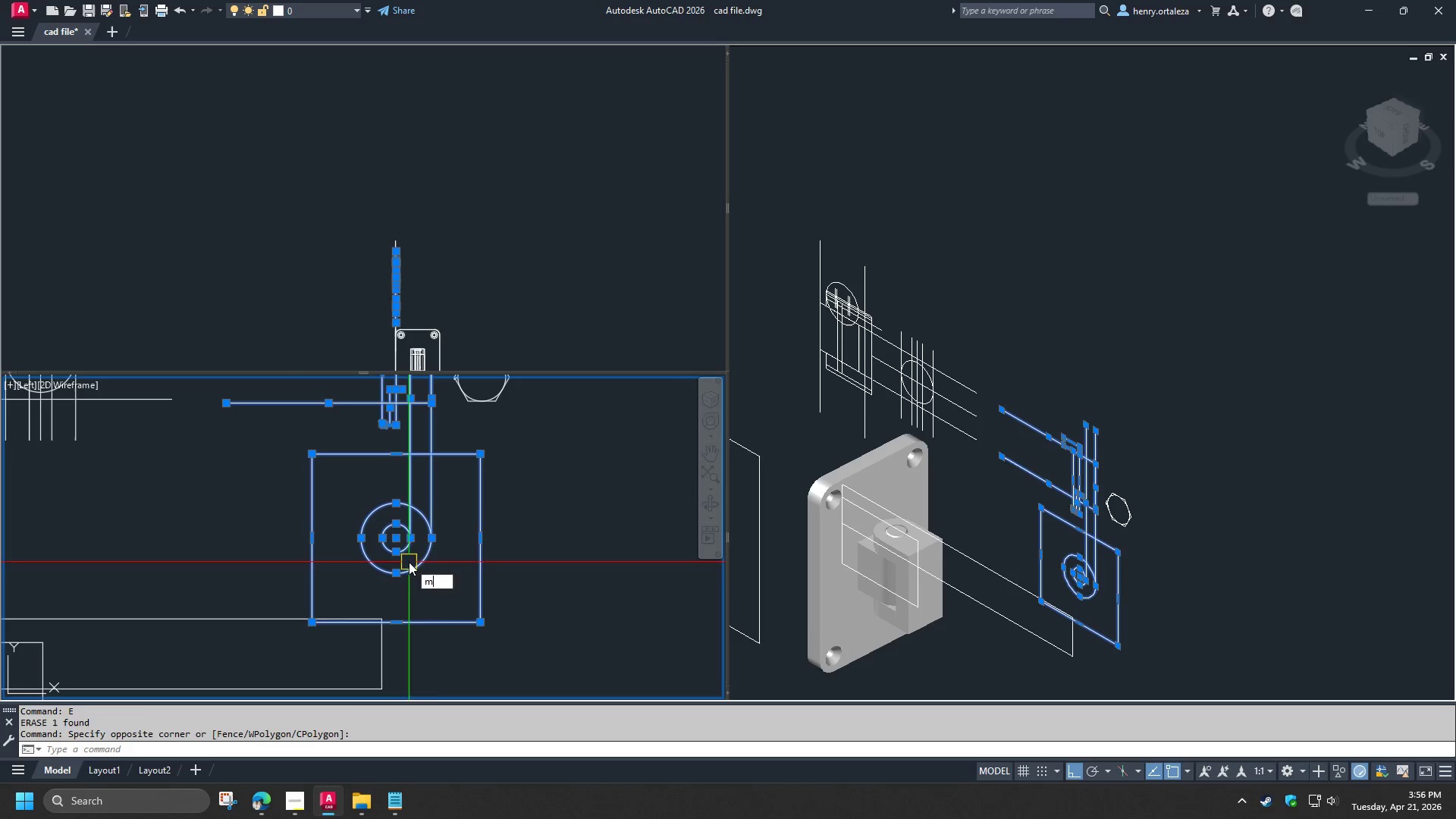 
key(Space)
 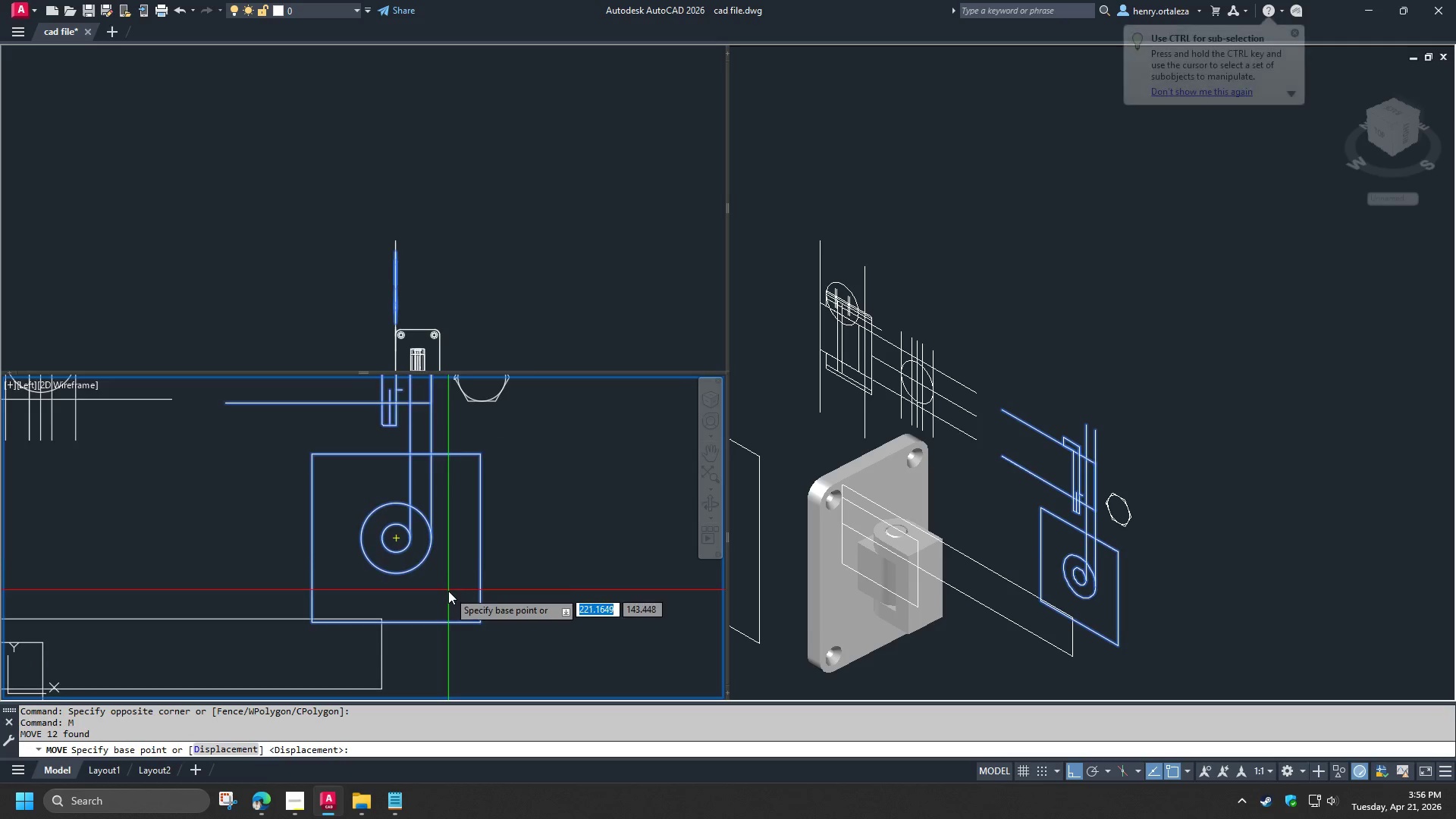 
scroll: coordinate [409, 562], scroll_direction: up, amount: 1.0
 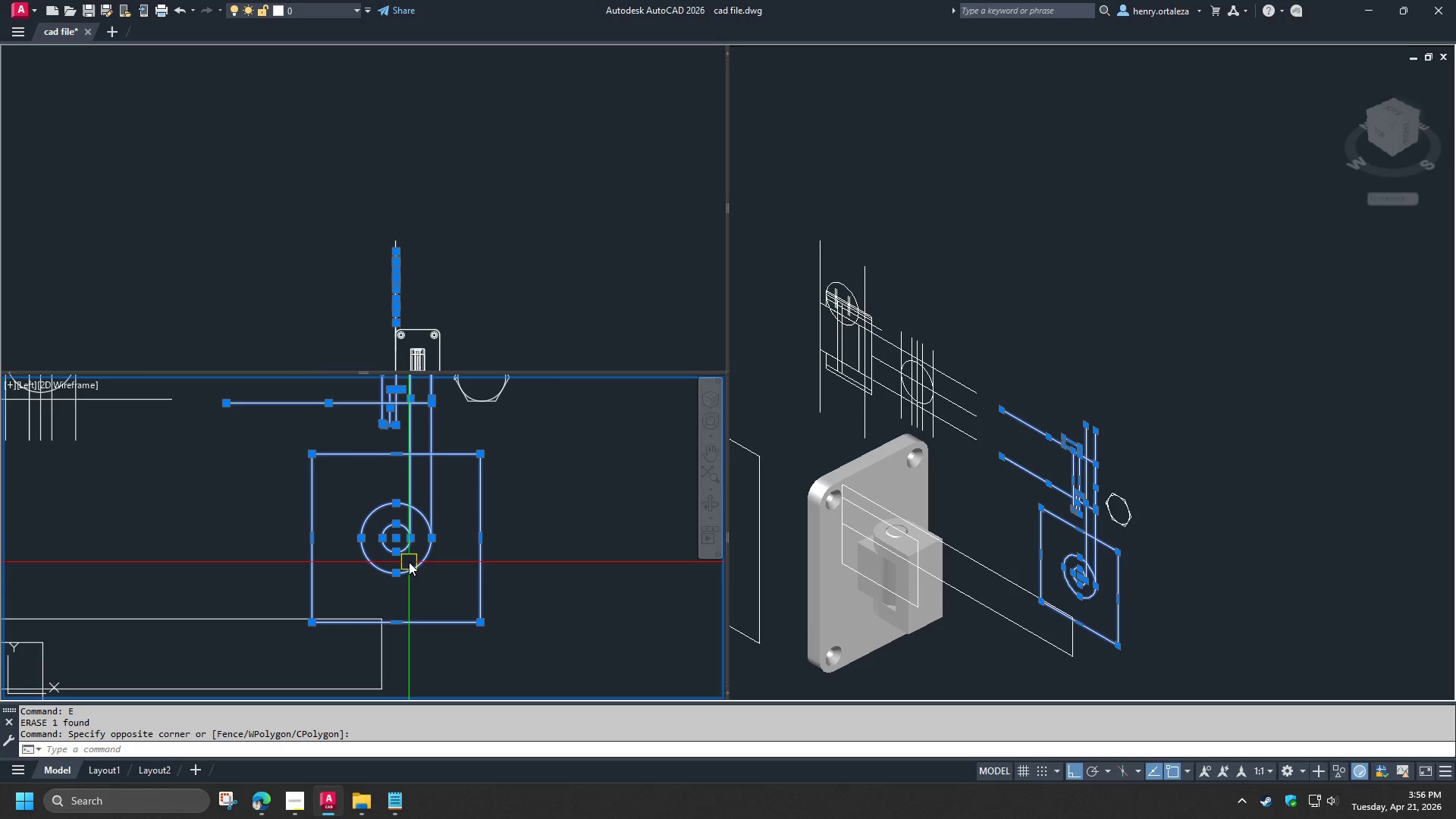 
scroll: coordinate [448, 591], scroll_direction: down, amount: 1.0
 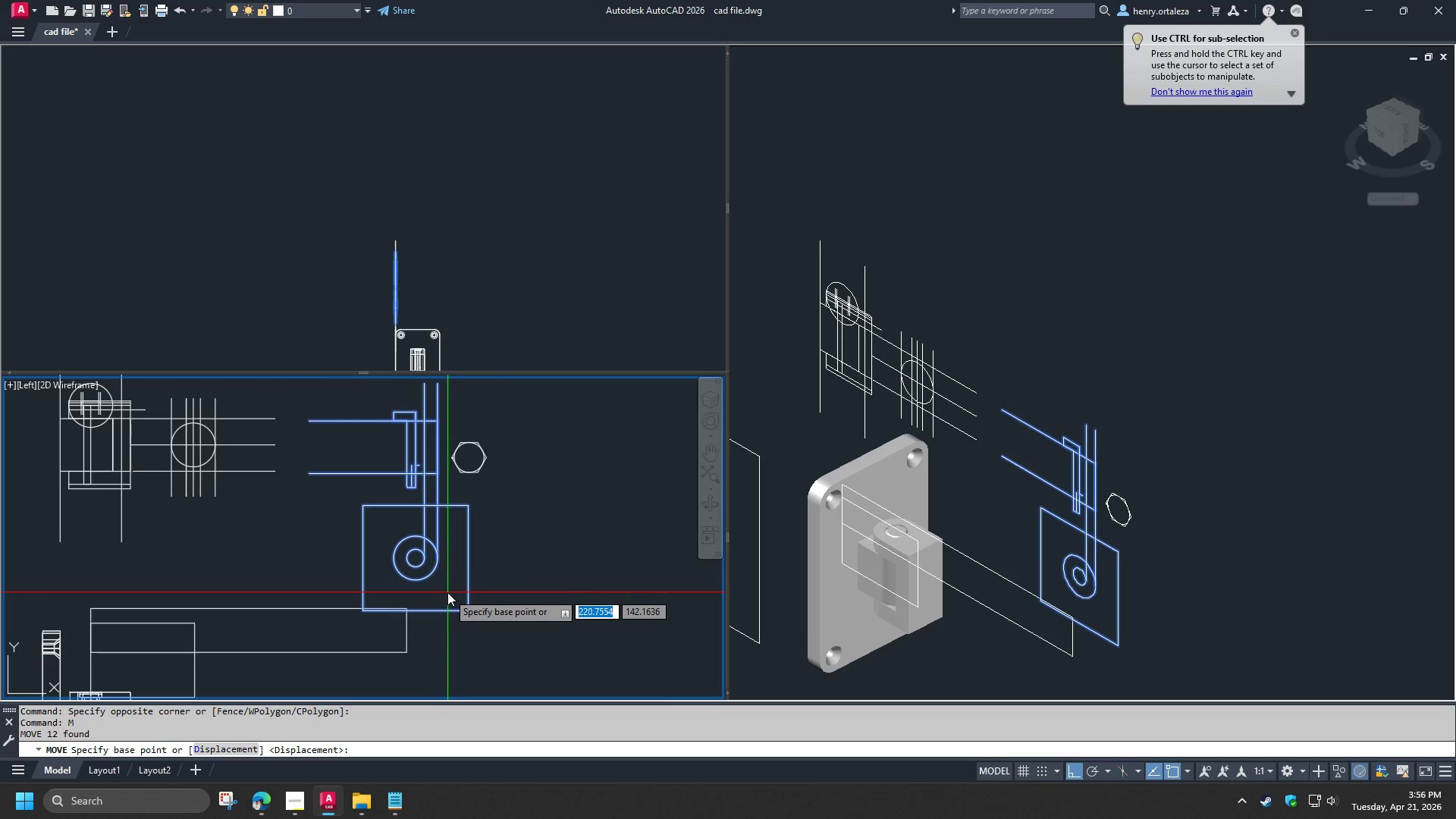 
scroll: coordinate [438, 594], scroll_direction: up, amount: 2.0
 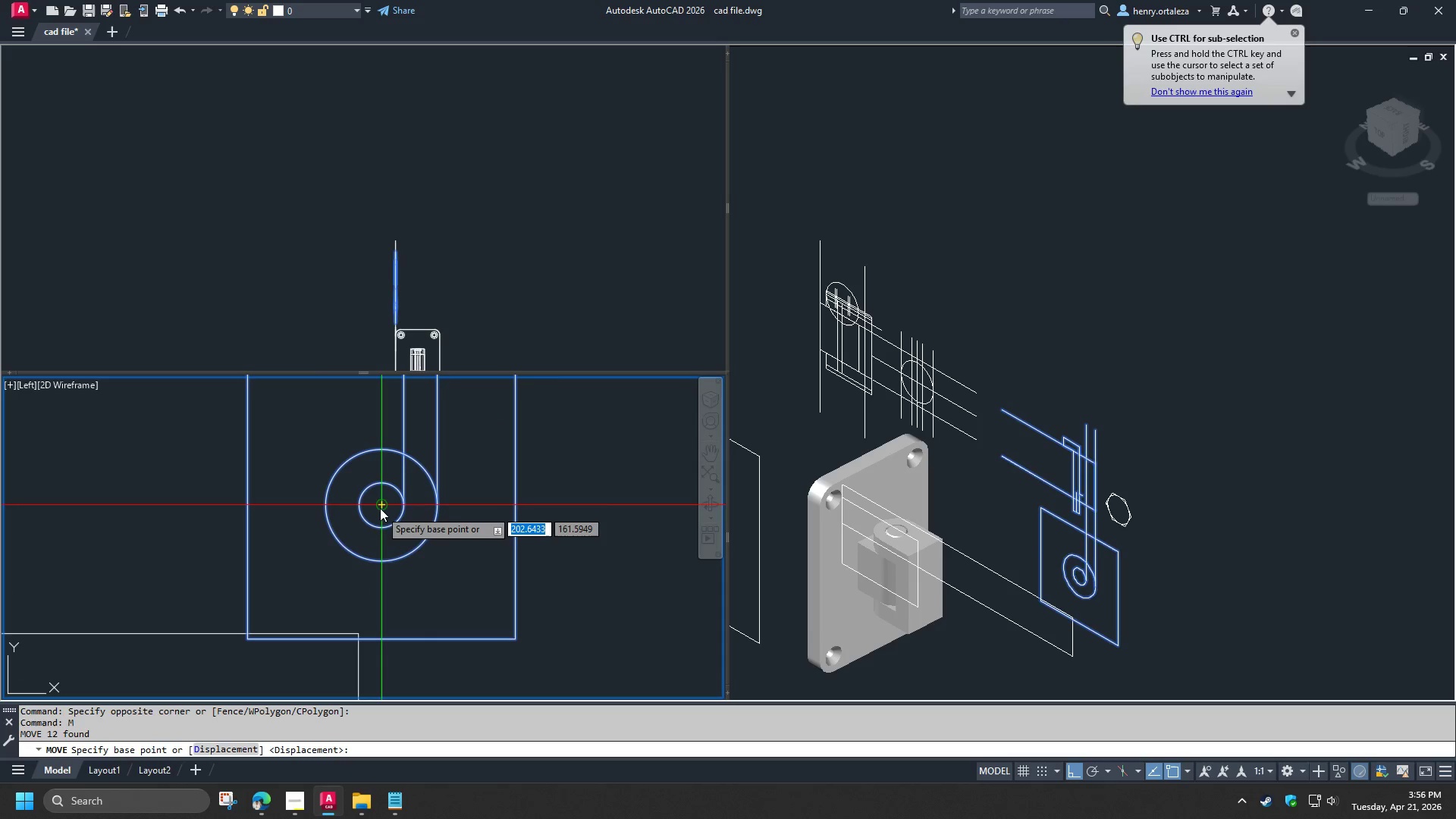 
left_click([380, 507])
 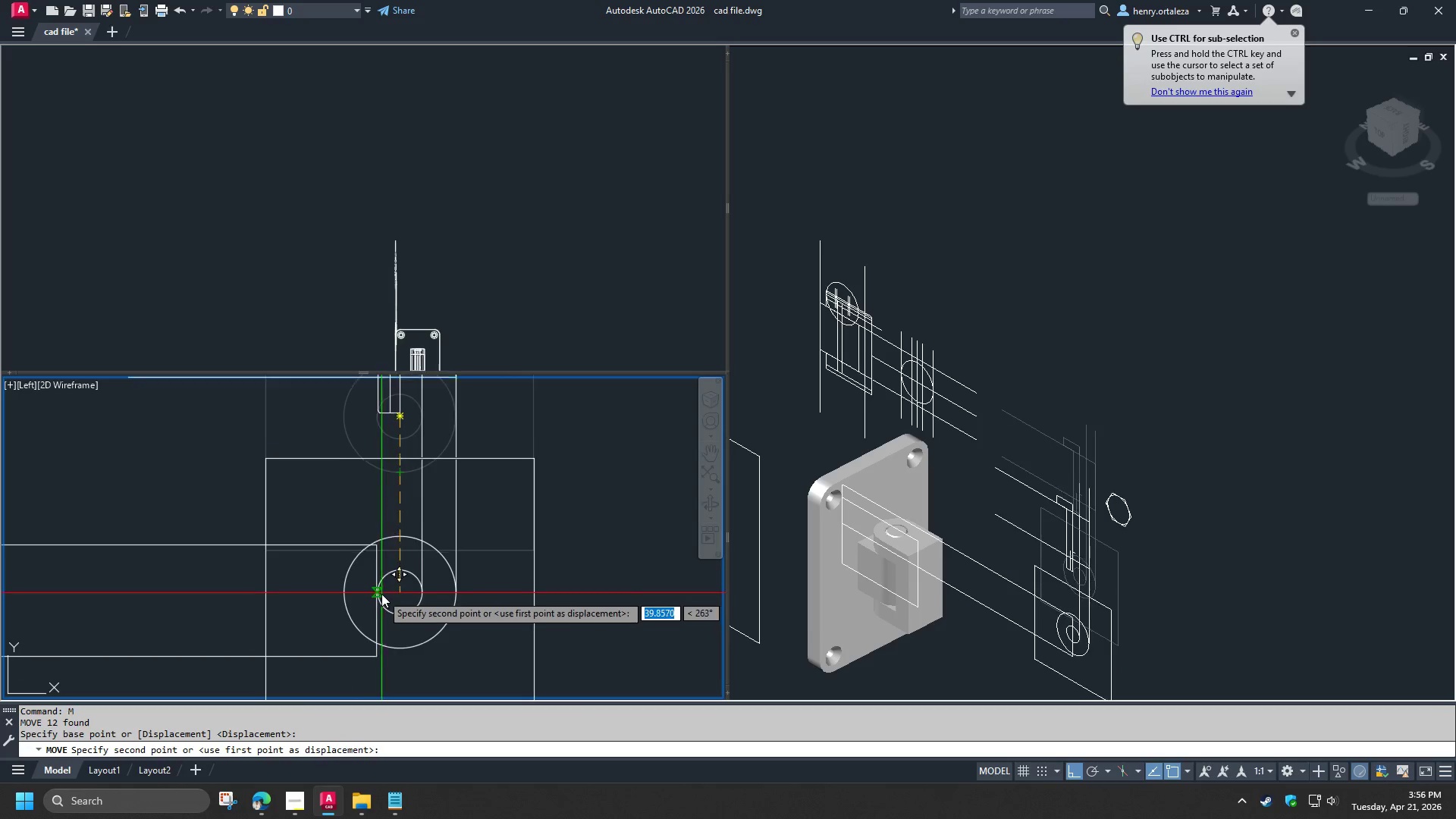 
left_click([380, 603])
 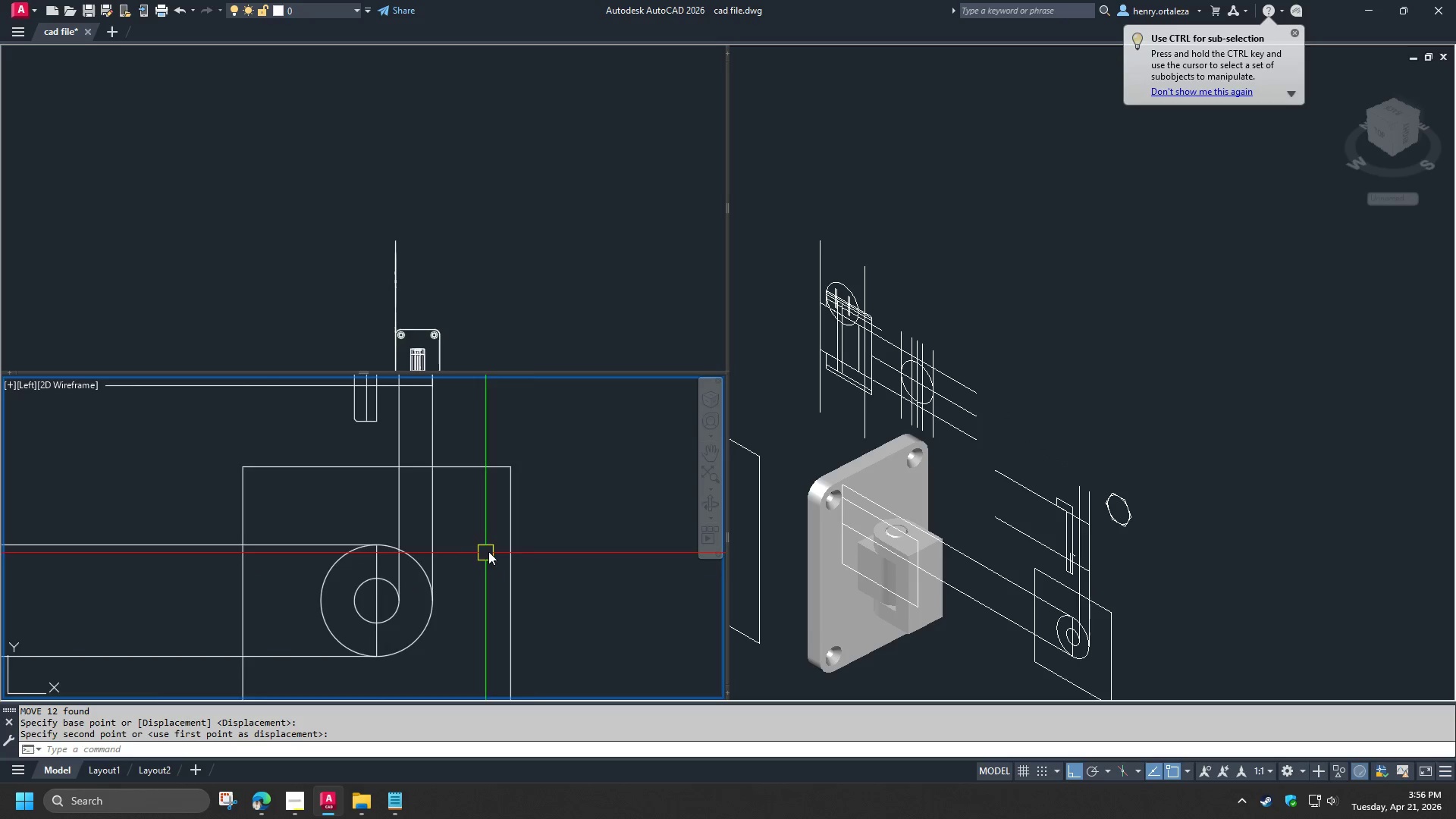 
scroll: coordinate [522, 548], scroll_direction: down, amount: 3.0
 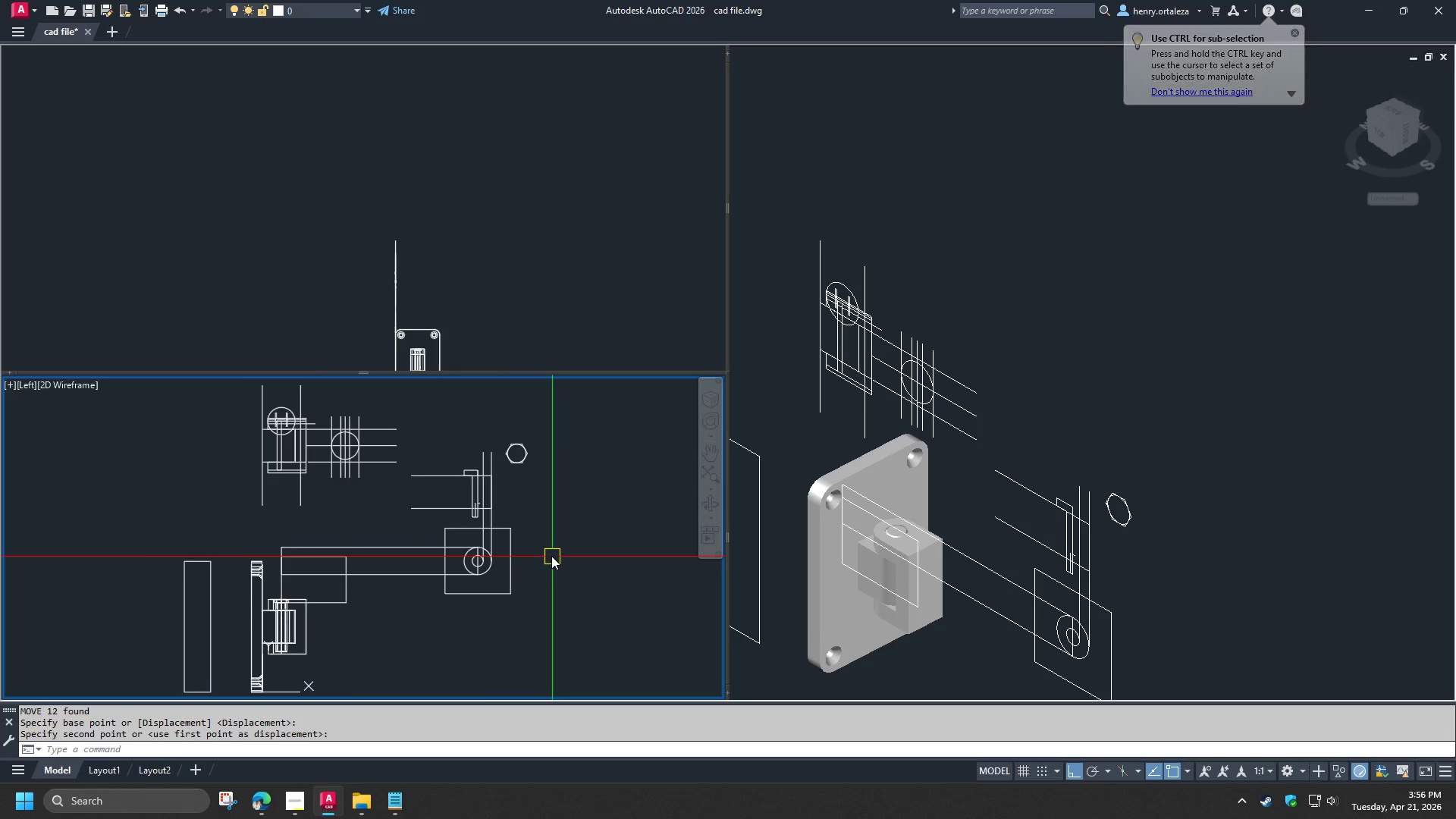 
scroll: coordinate [271, 527], scroll_direction: up, amount: 2.0